 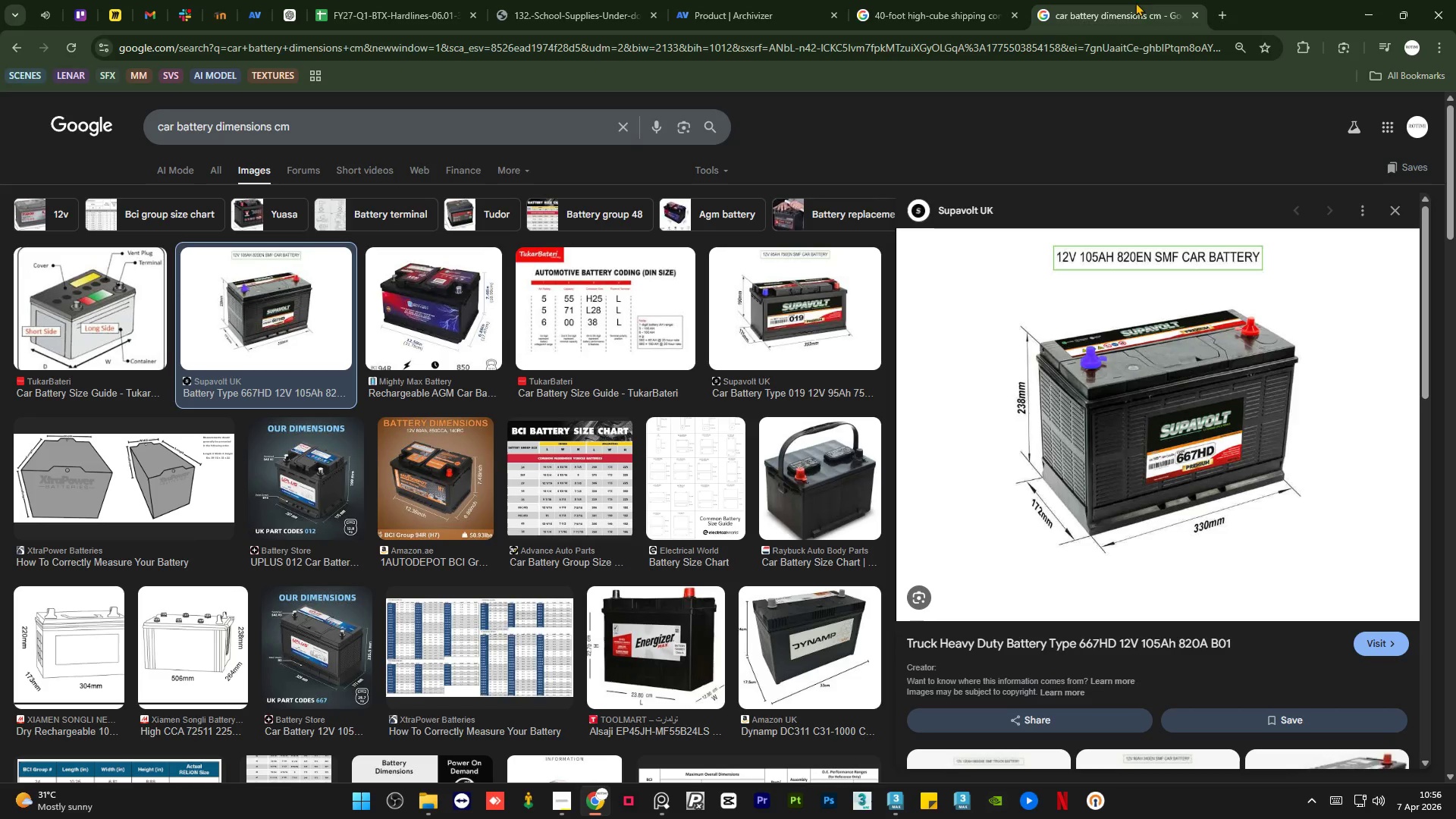 
left_click([842, 52])
 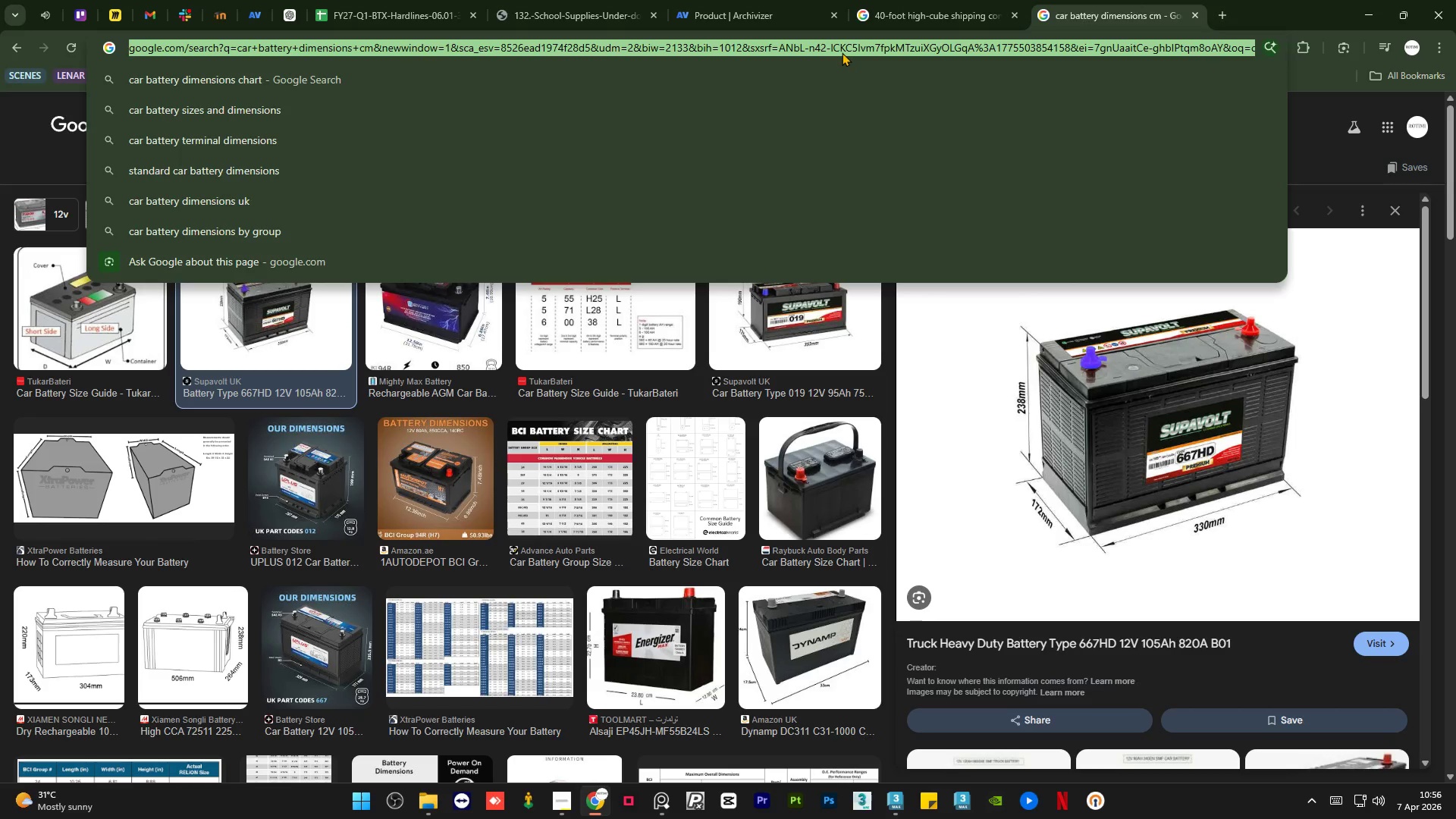 
type(solar panel)
 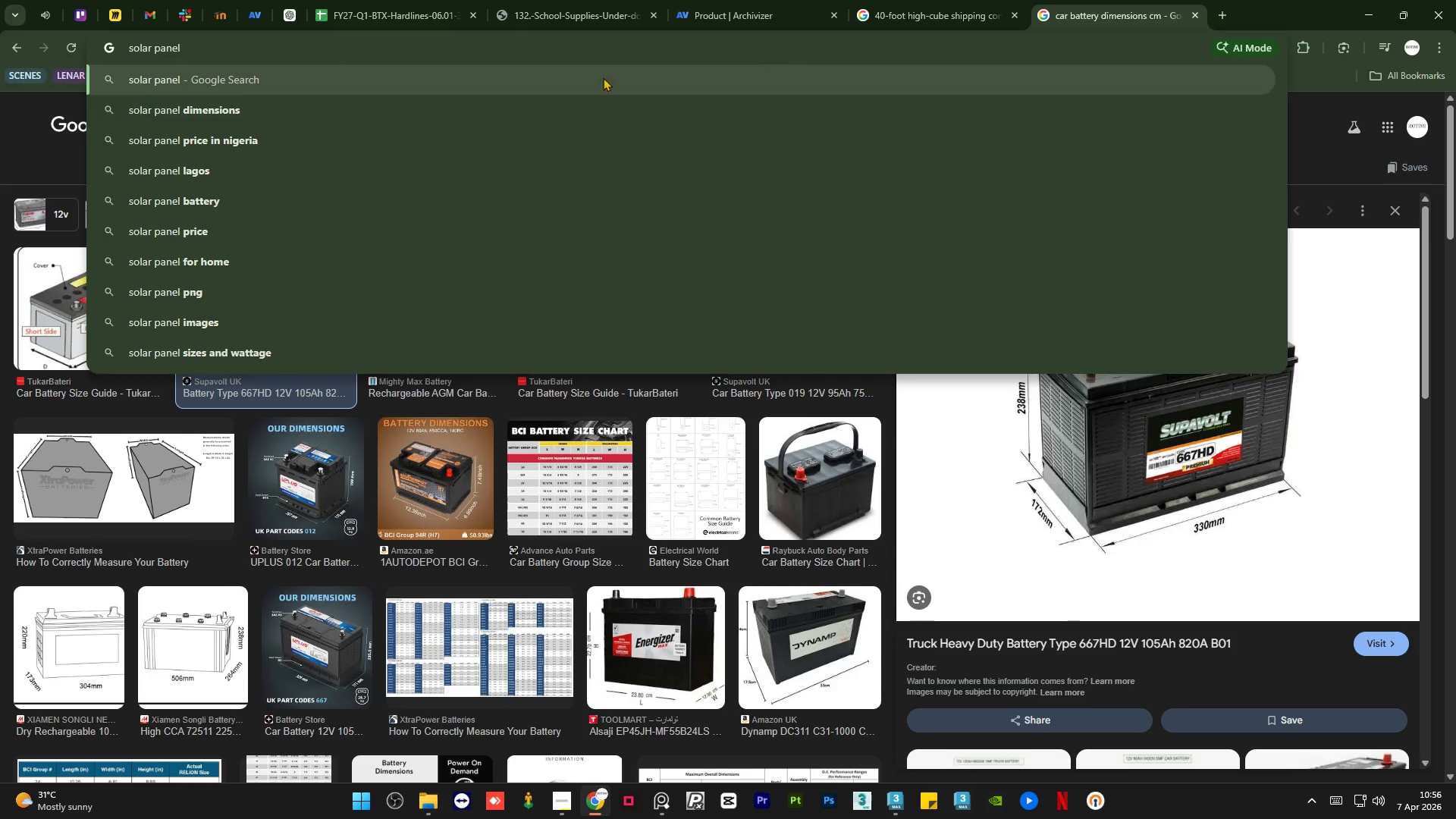 
left_click([222, 96])
 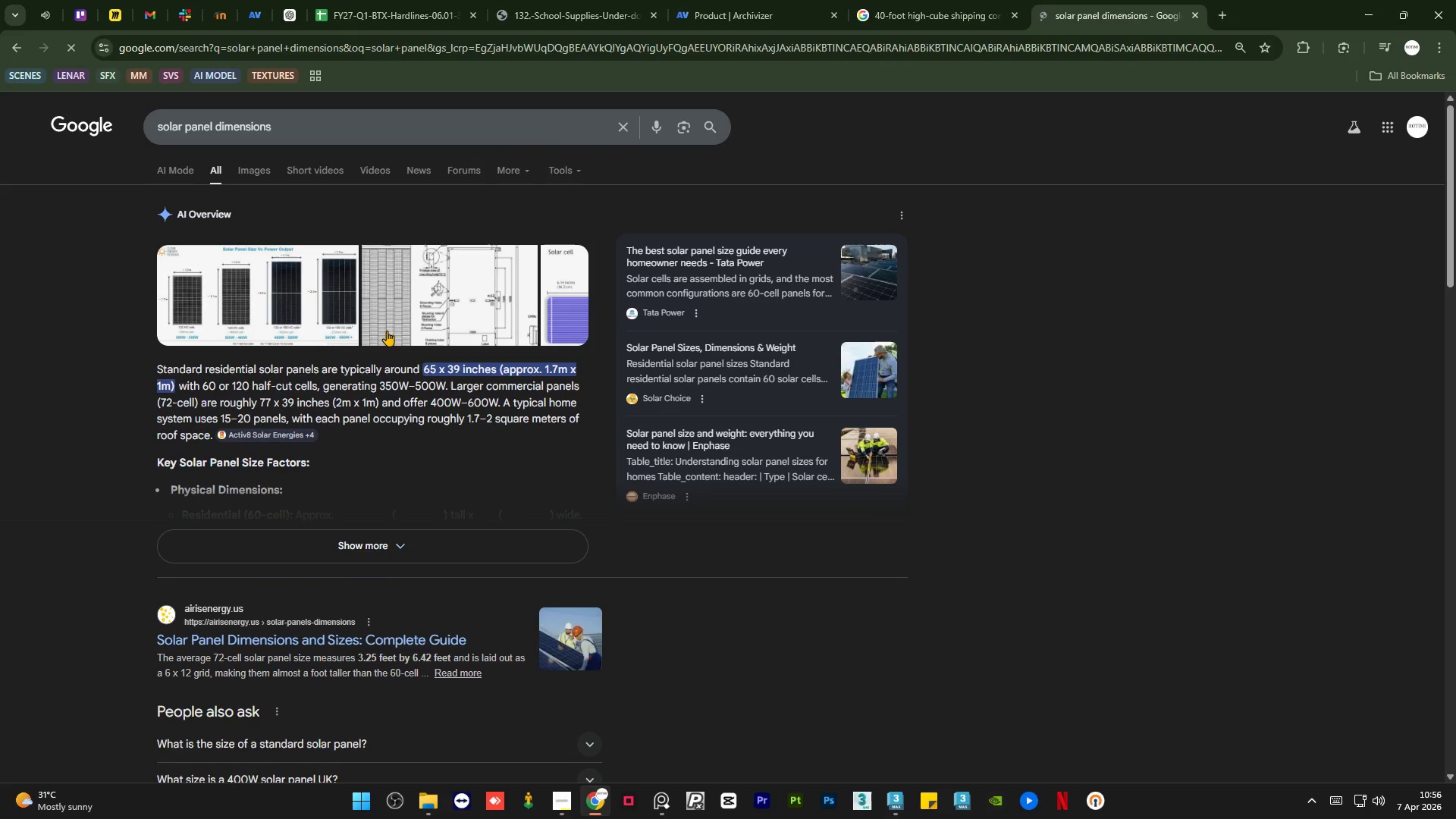 
left_click([245, 305])
 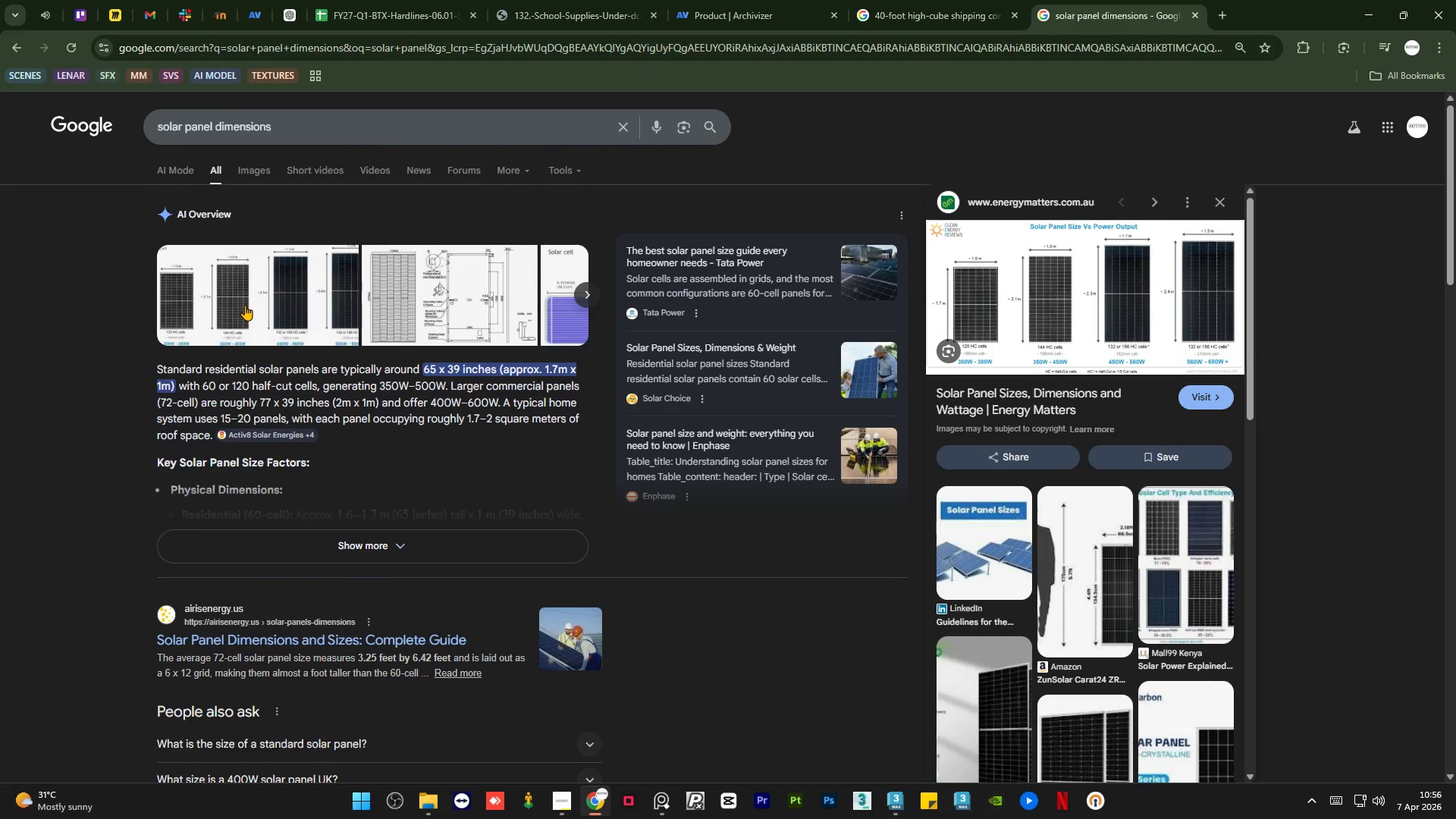 
wait(7.7)
 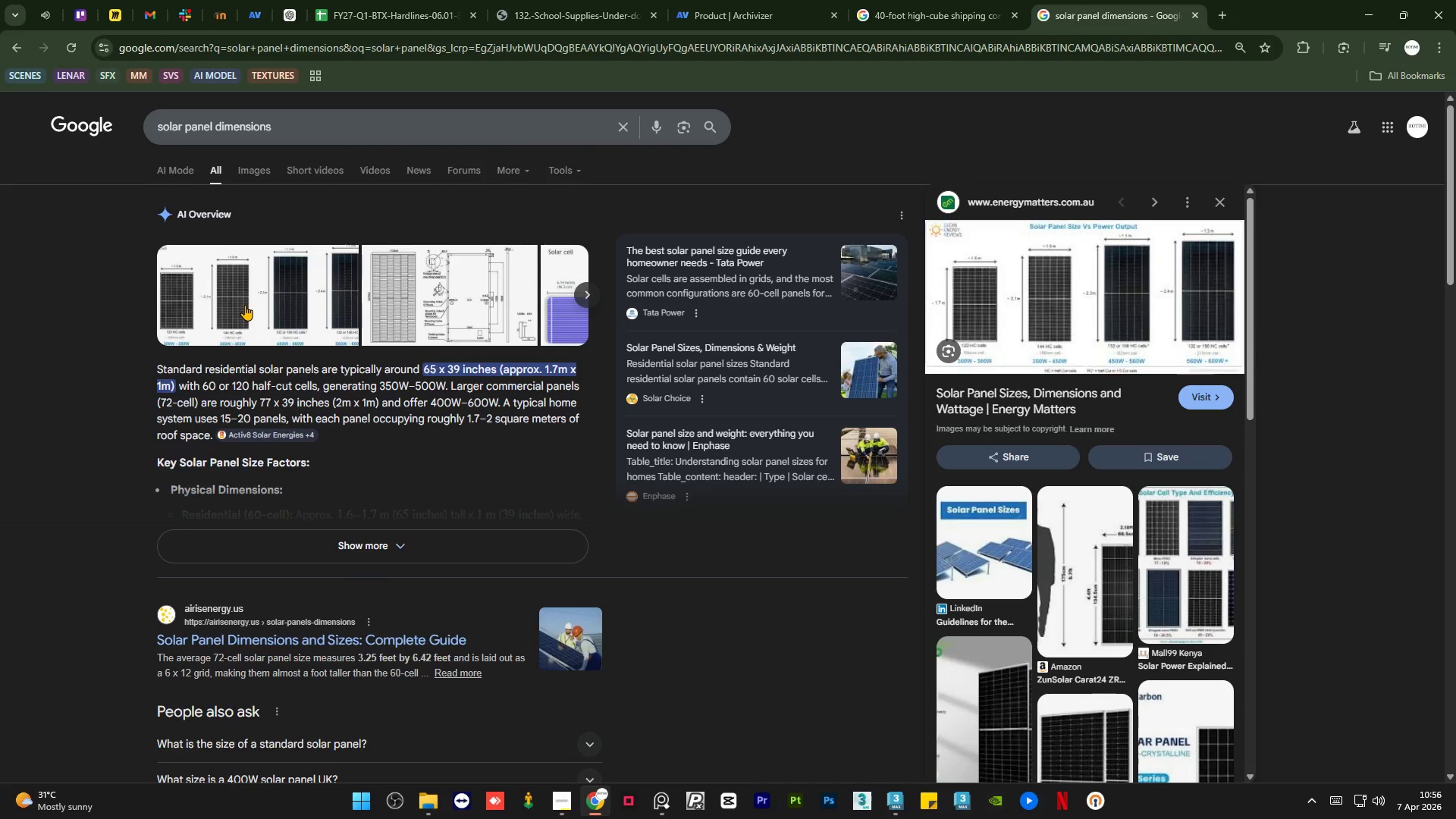 
left_click([1141, 347])
 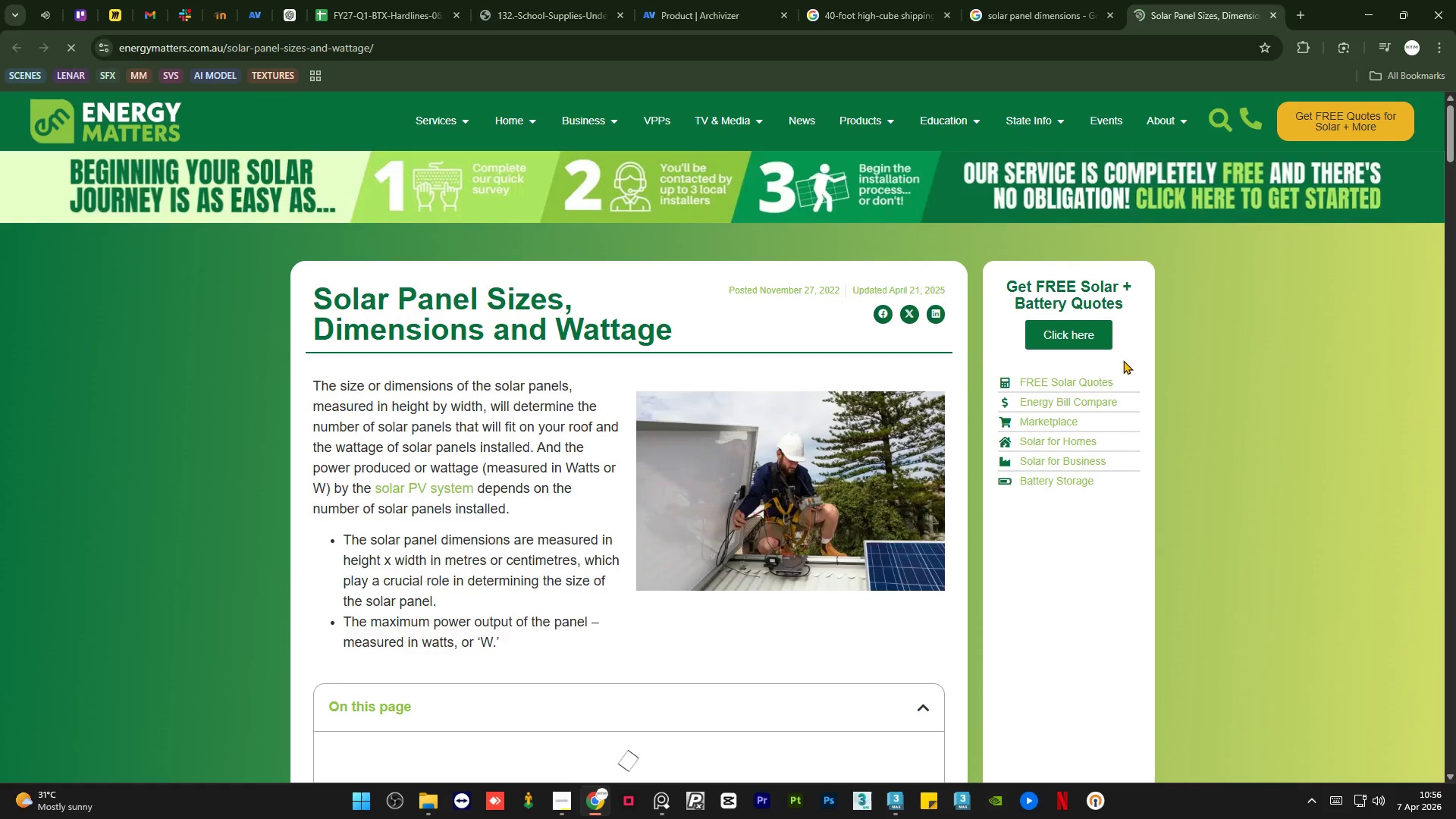 
scroll: coordinate [1120, 362], scroll_direction: down, amount: 86.0
 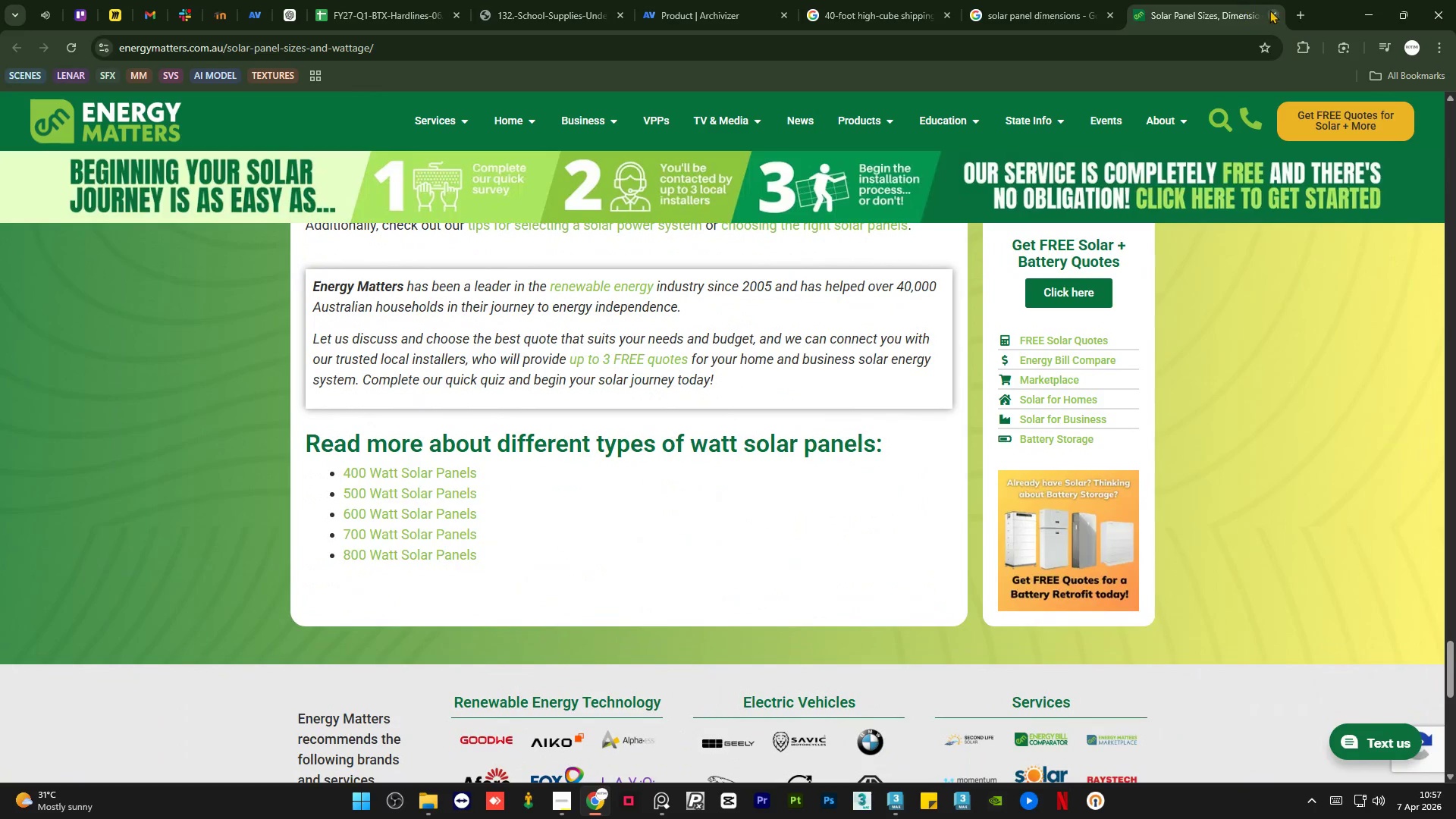 
left_click([1269, 10])
 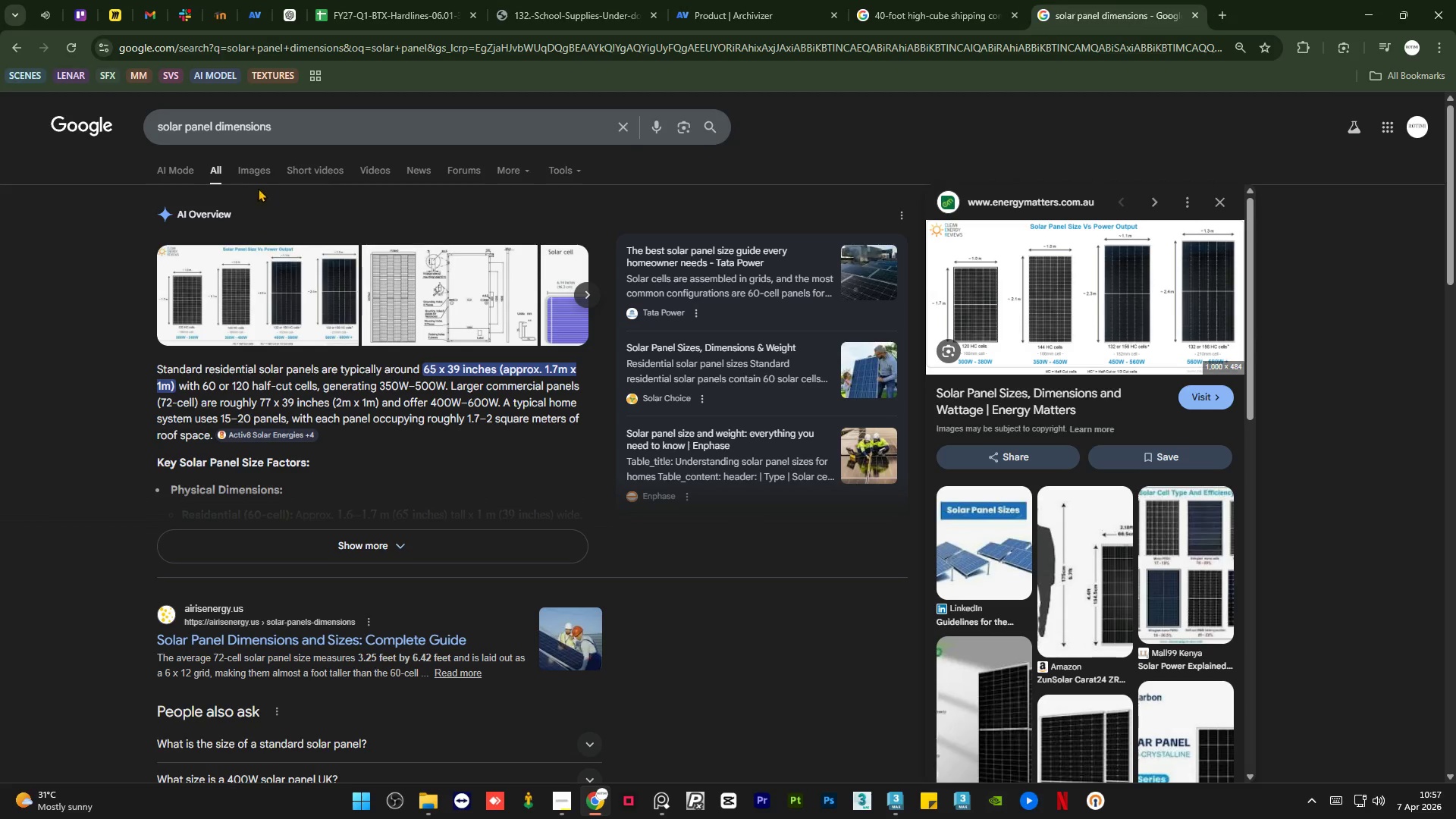 
left_click([255, 180])
 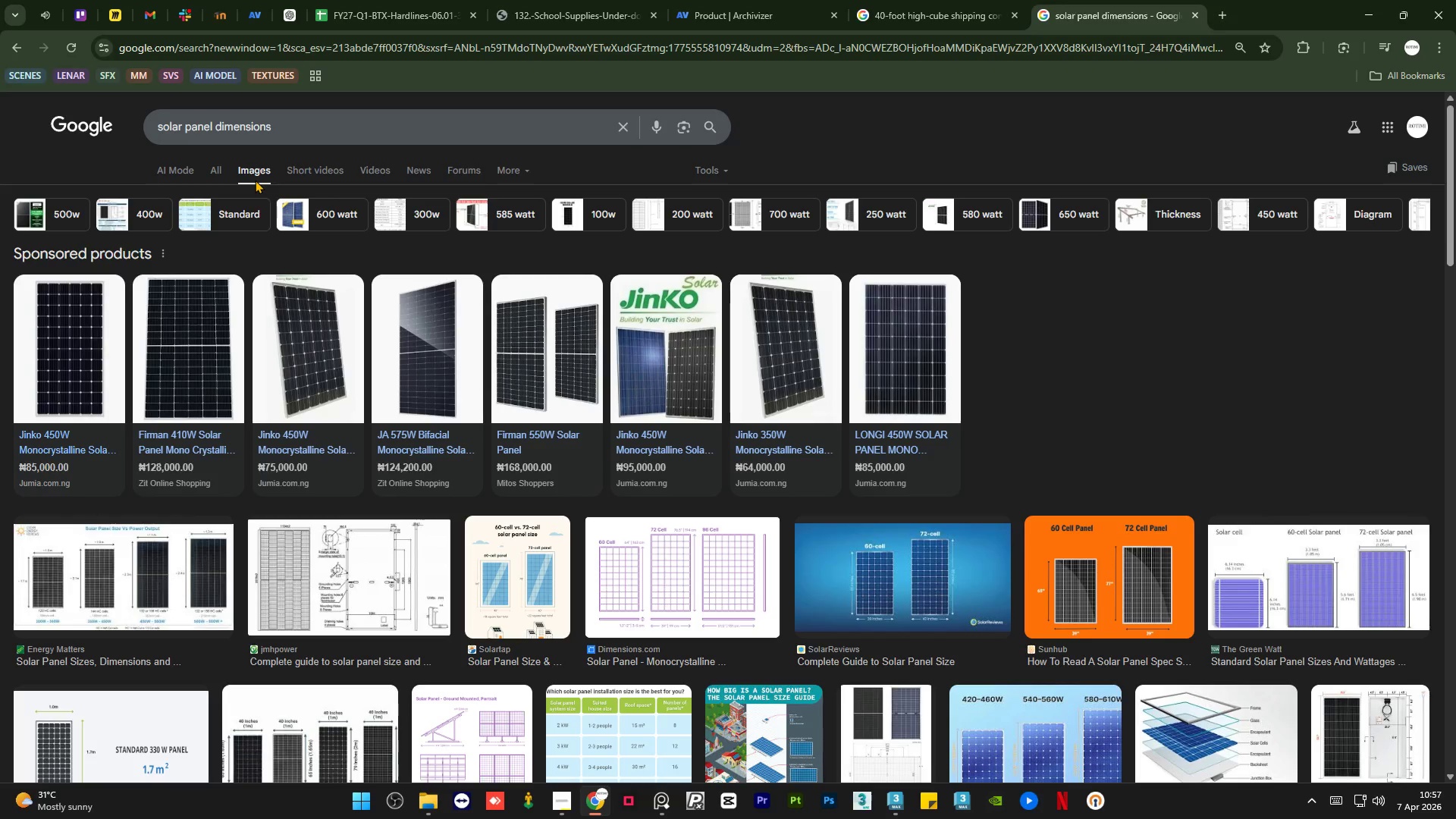 
left_click([705, 585])
 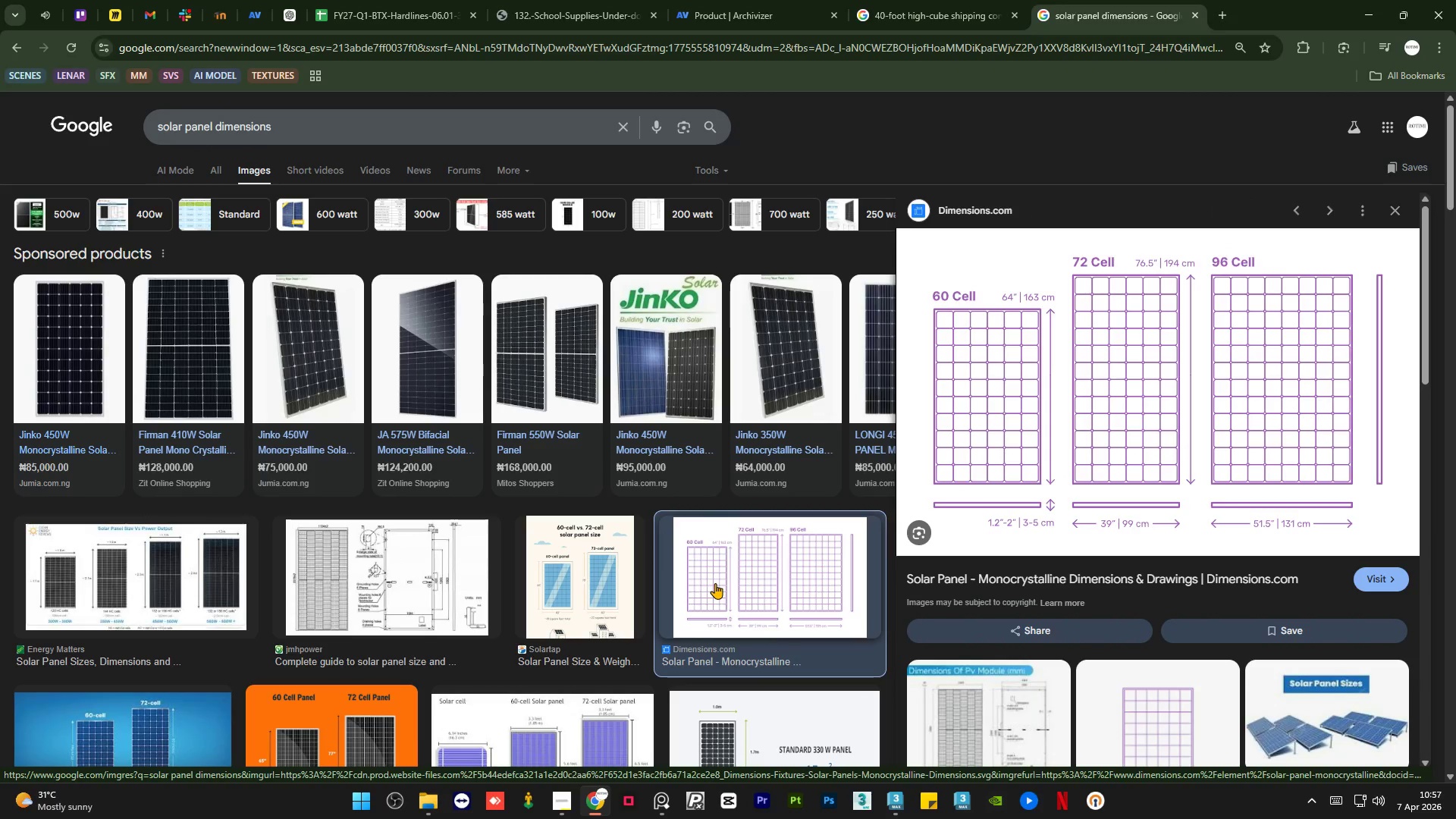 
wait(6.56)
 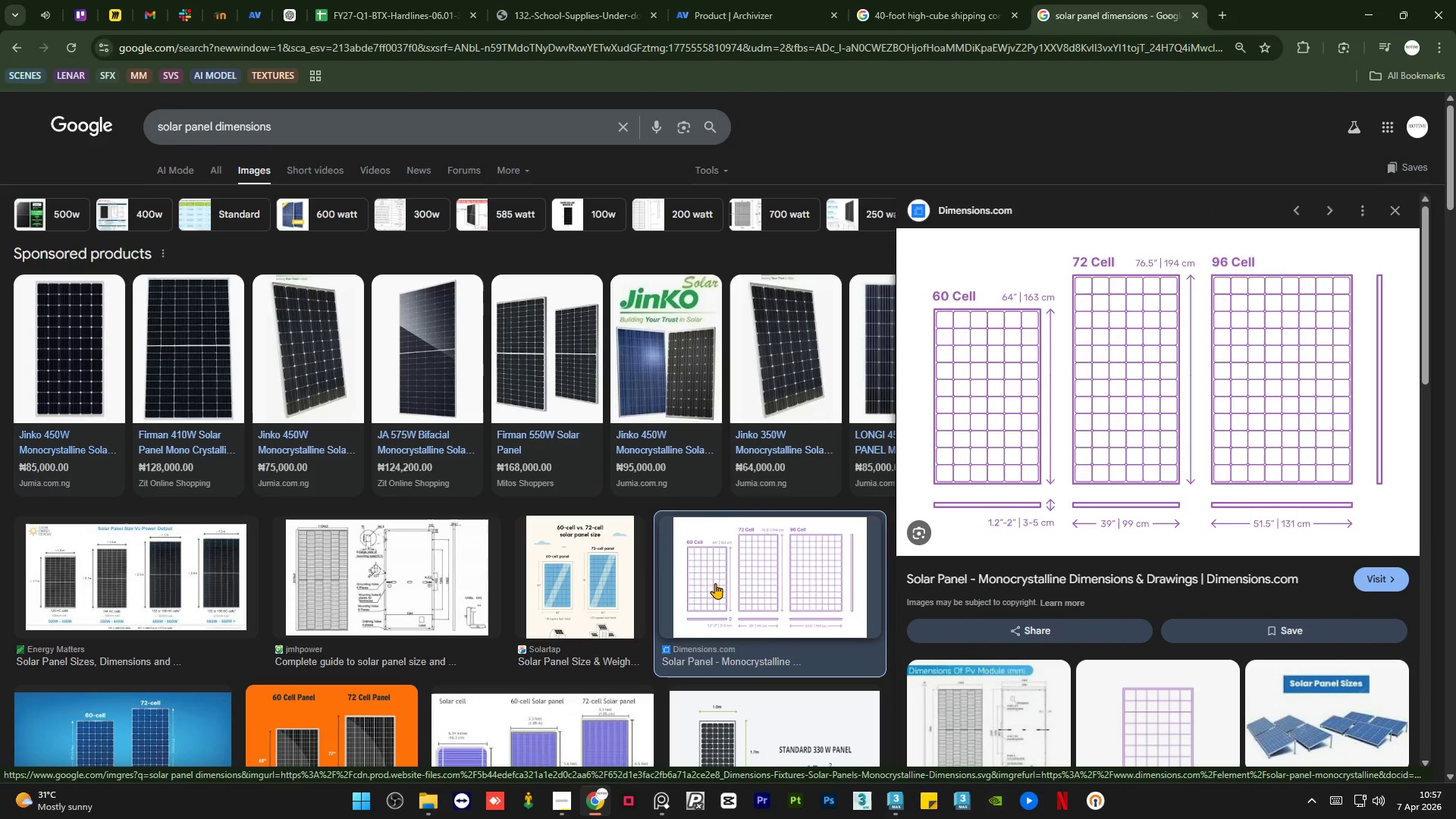 
left_click([556, 802])